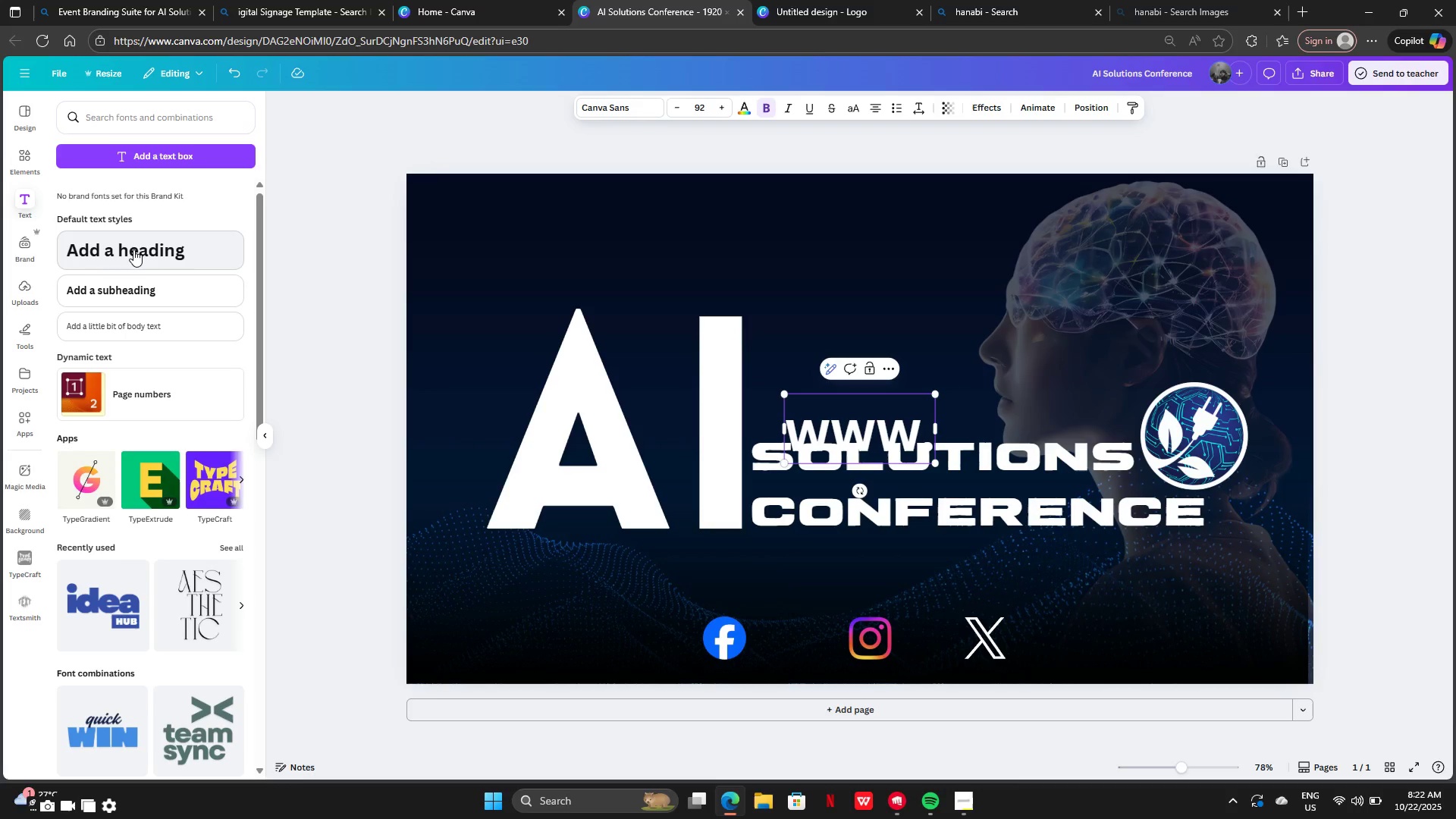 
wait(5.36)
 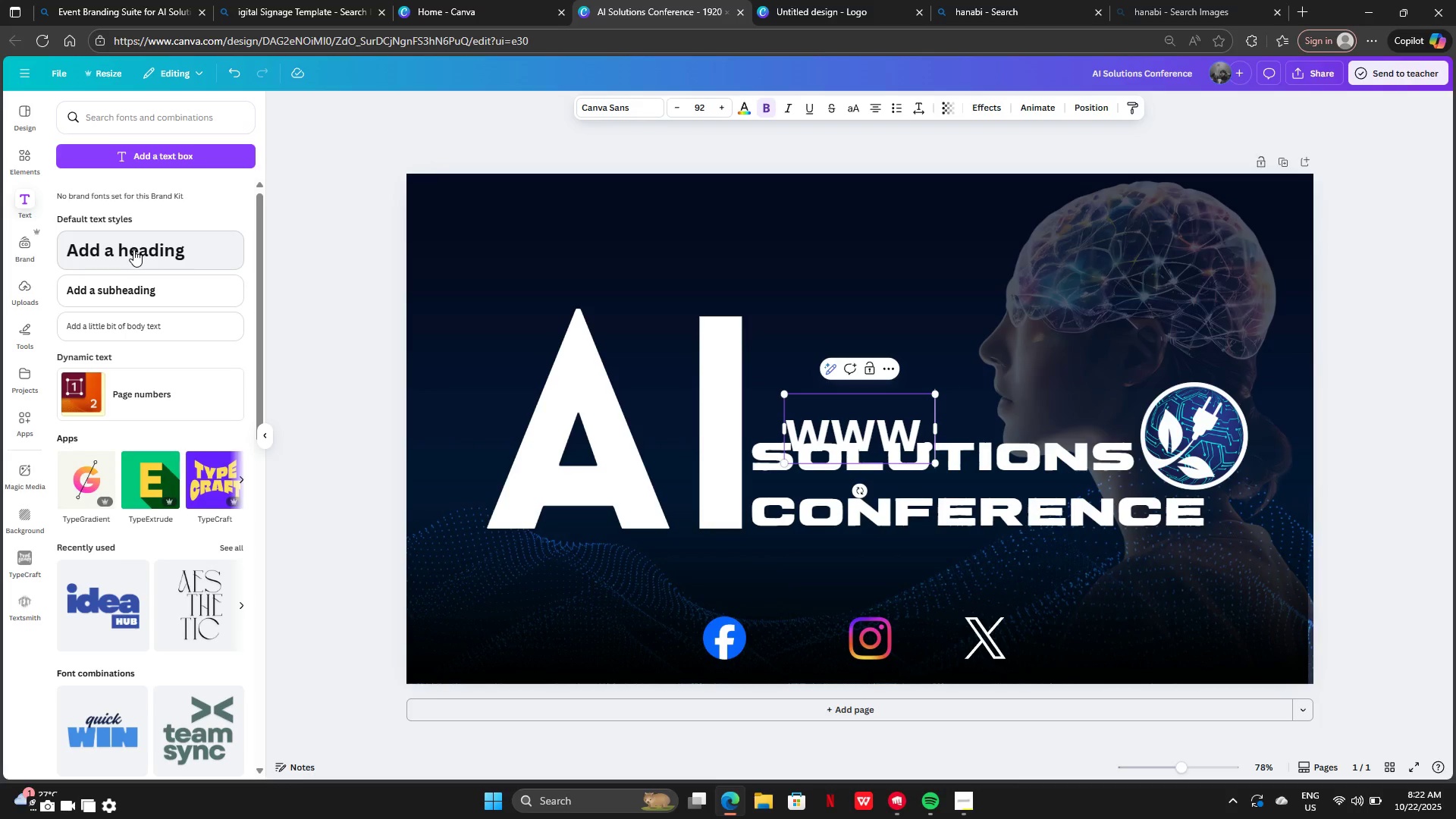 
type(Aicon)
 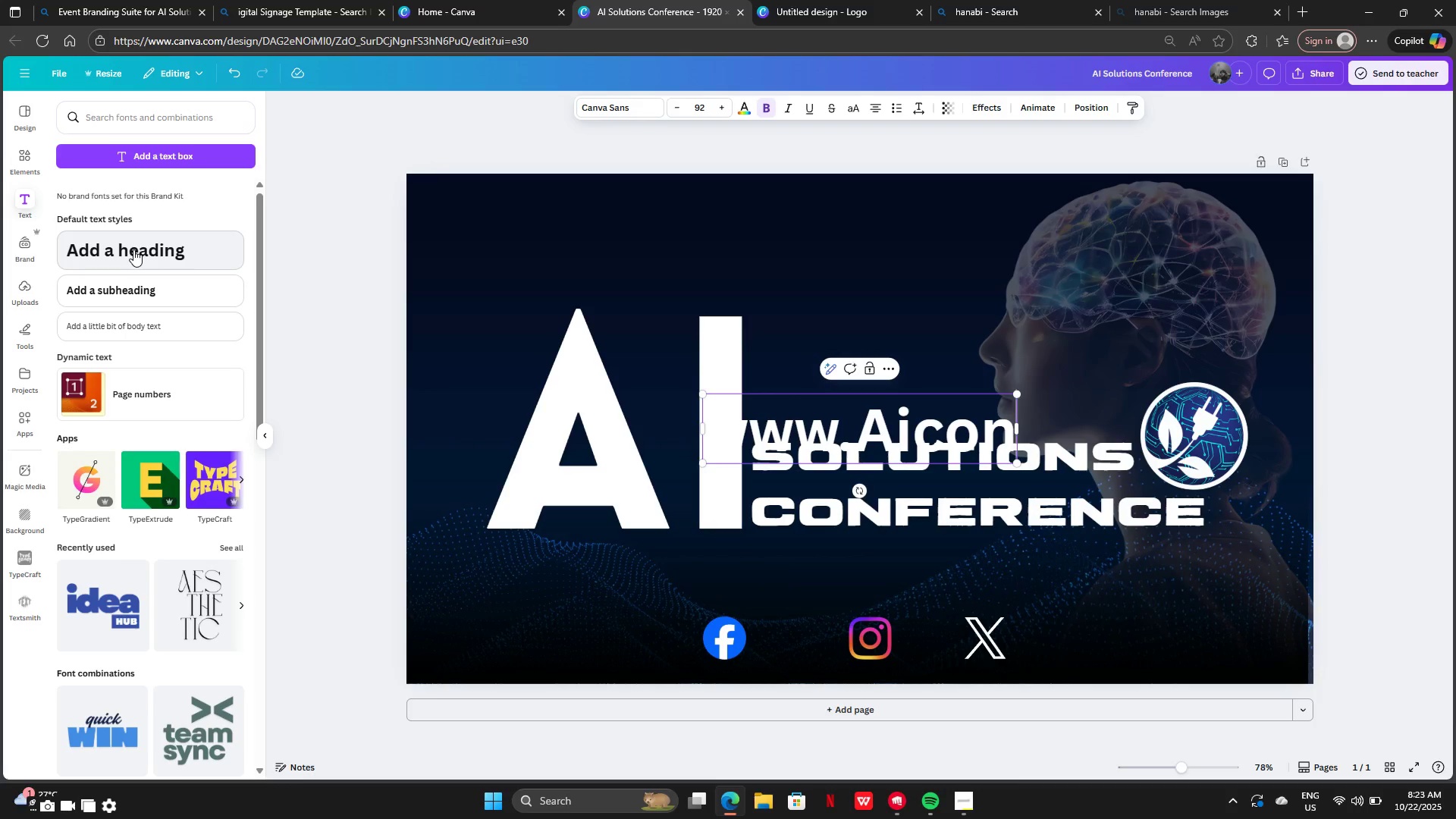 
type(/Facbook )
key(Backspace)
type(.com)
 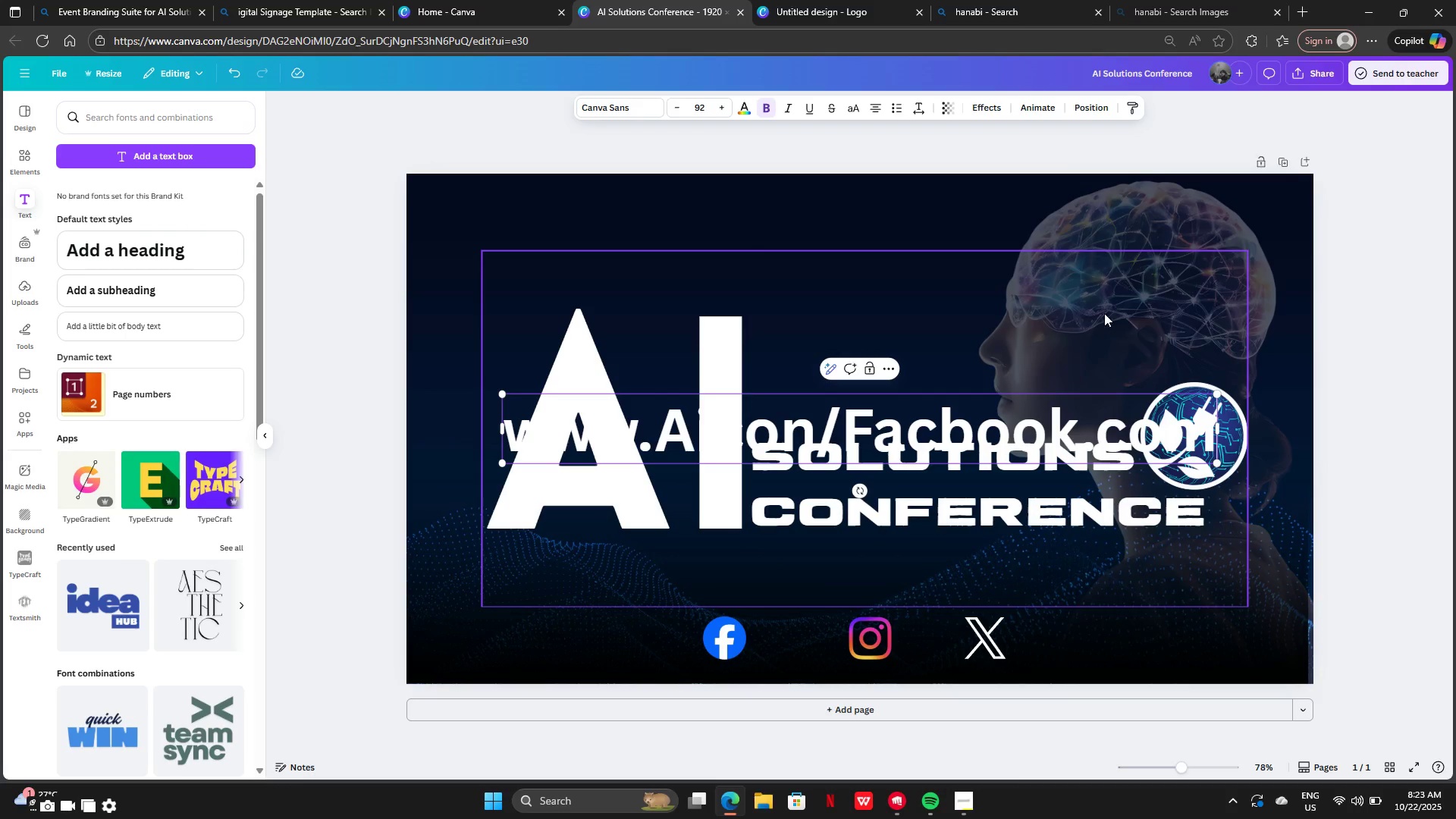 
left_click([1455, 346])
 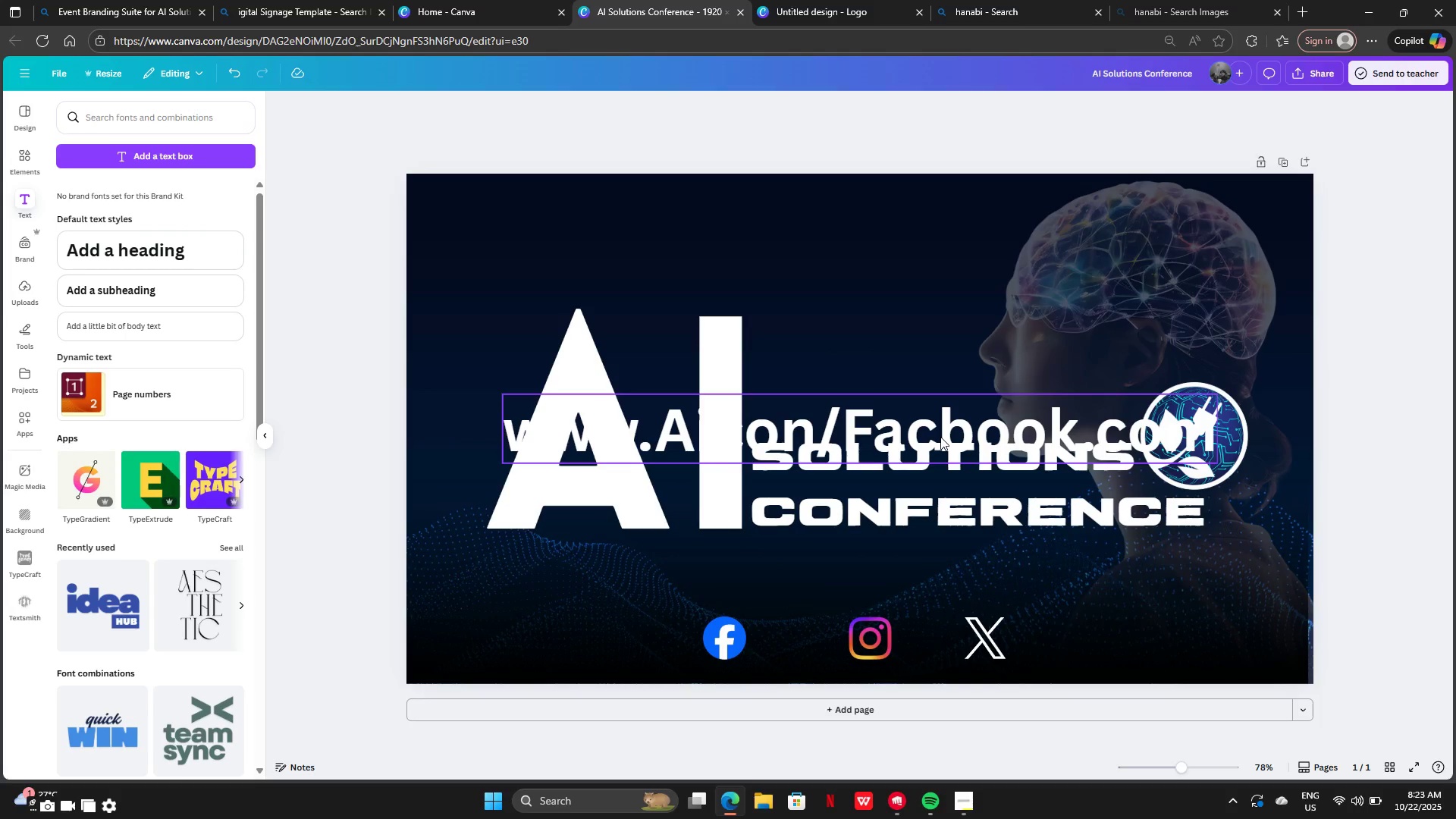 
left_click_drag(start_coordinate=[940, 437], to_coordinate=[1109, 635])
 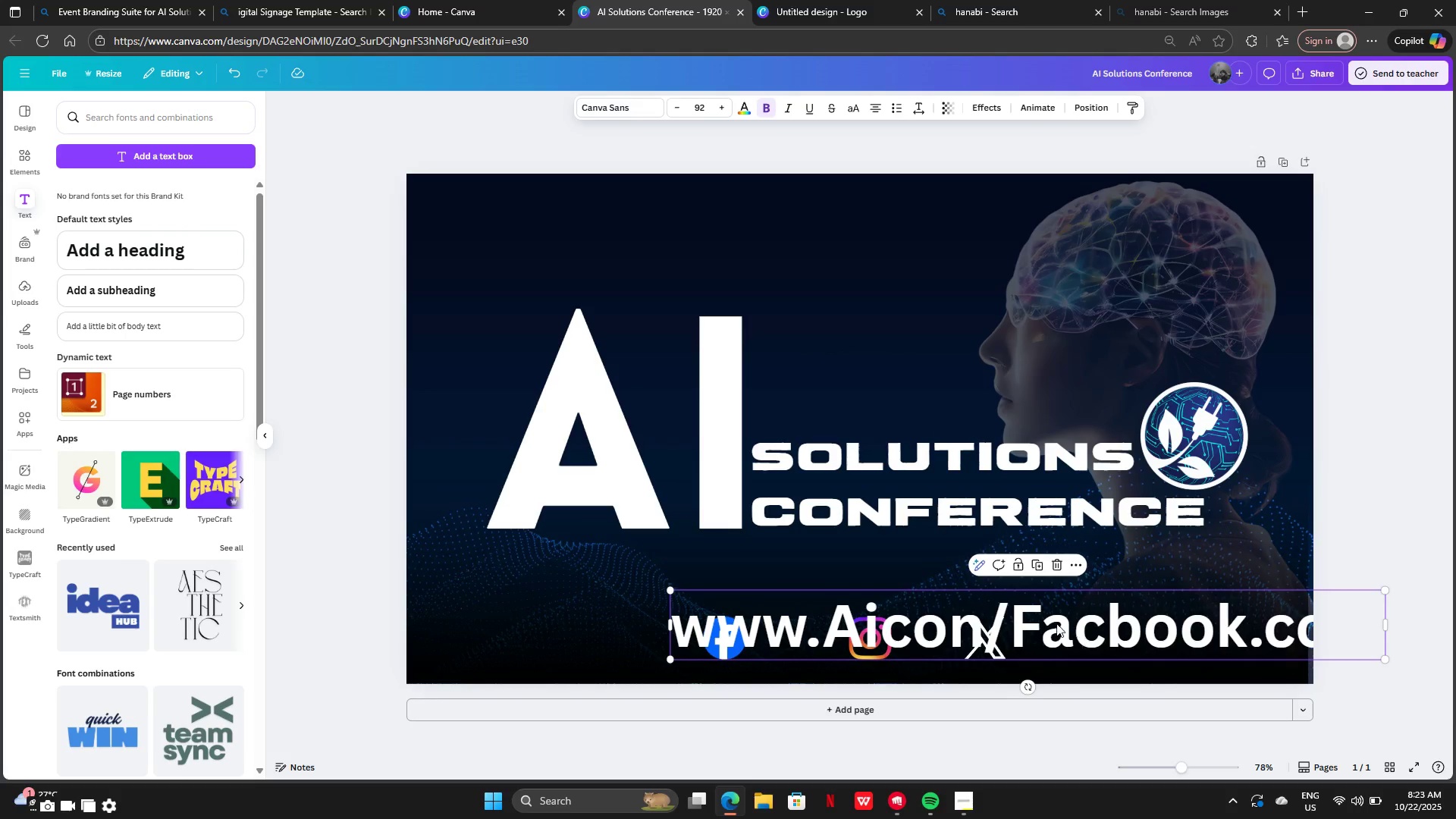 
left_click_drag(start_coordinate=[1077, 635], to_coordinate=[958, 560])
 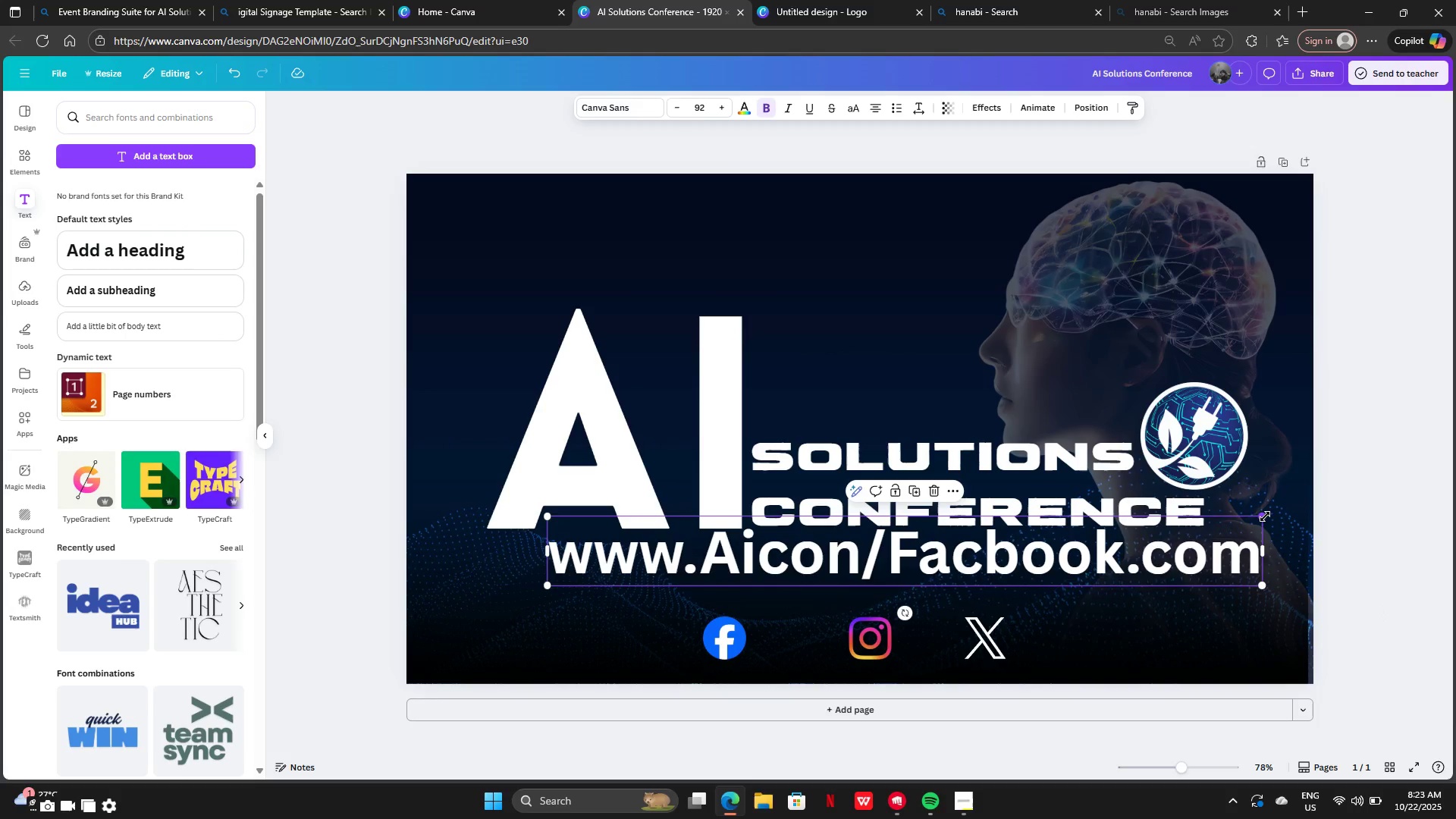 
left_click_drag(start_coordinate=[1265, 516], to_coordinate=[745, 571])
 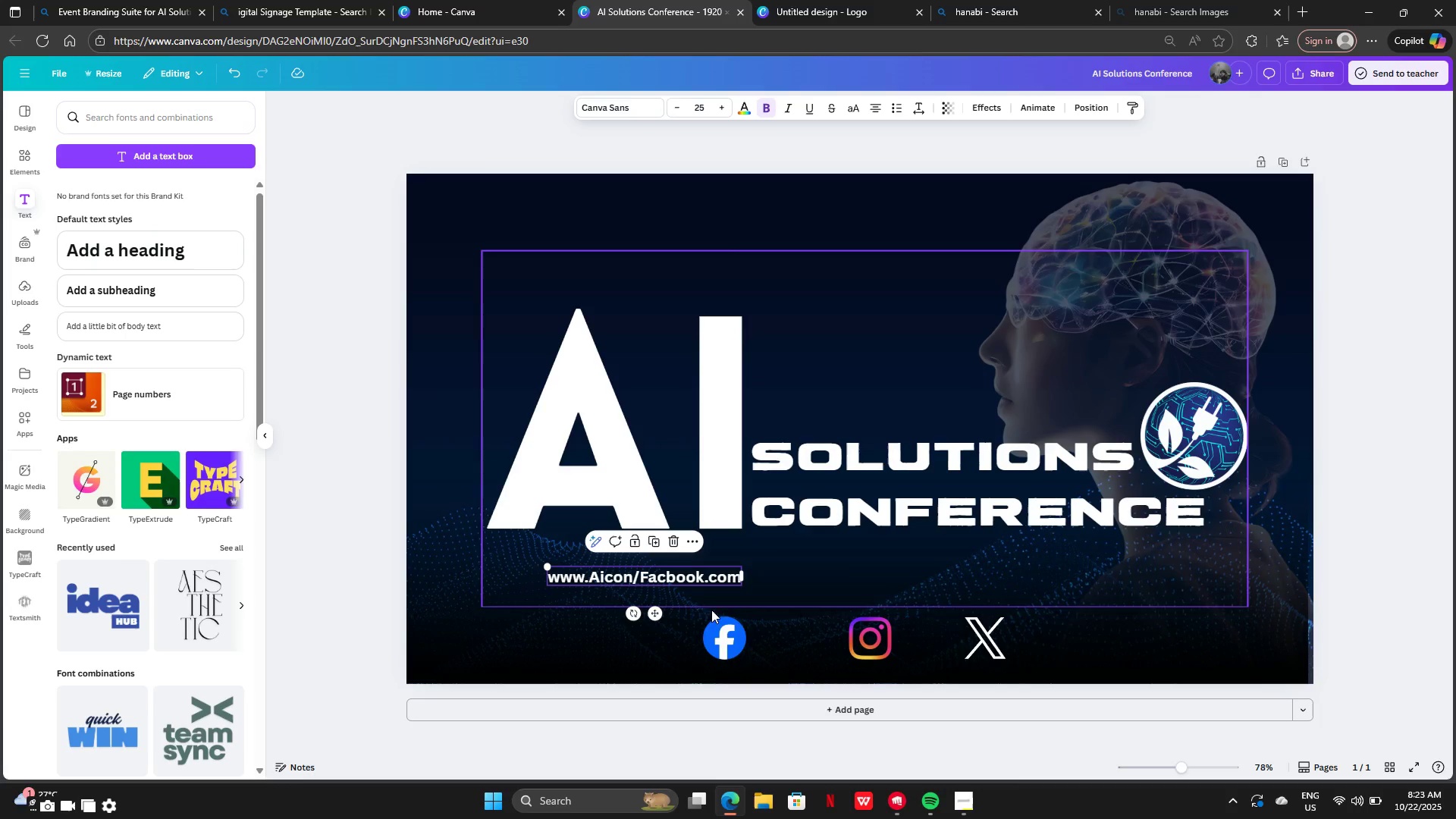 
left_click_drag(start_coordinate=[720, 641], to_coordinate=[538, 639])
 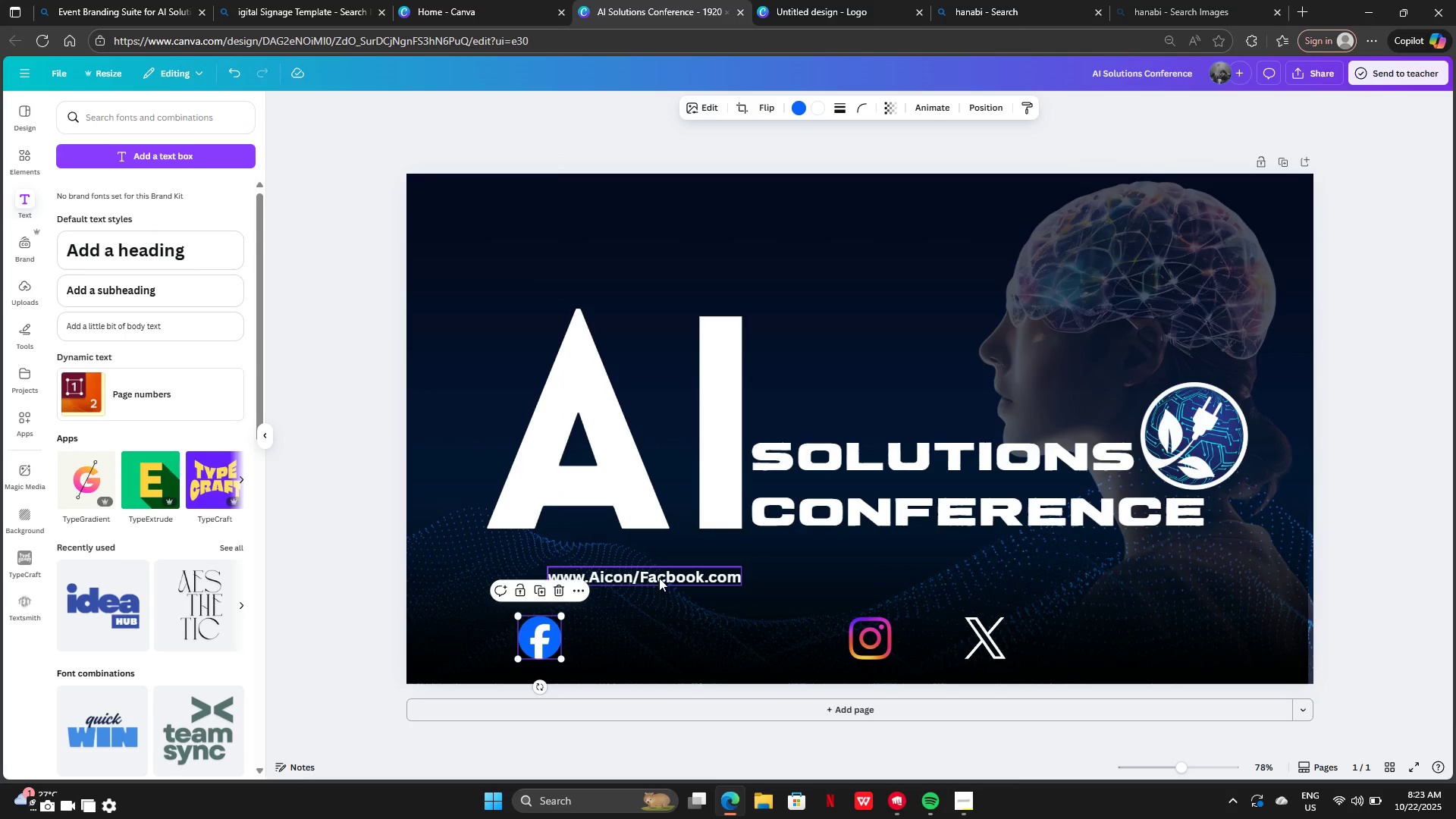 
left_click_drag(start_coordinate=[659, 577], to_coordinate=[678, 637])
 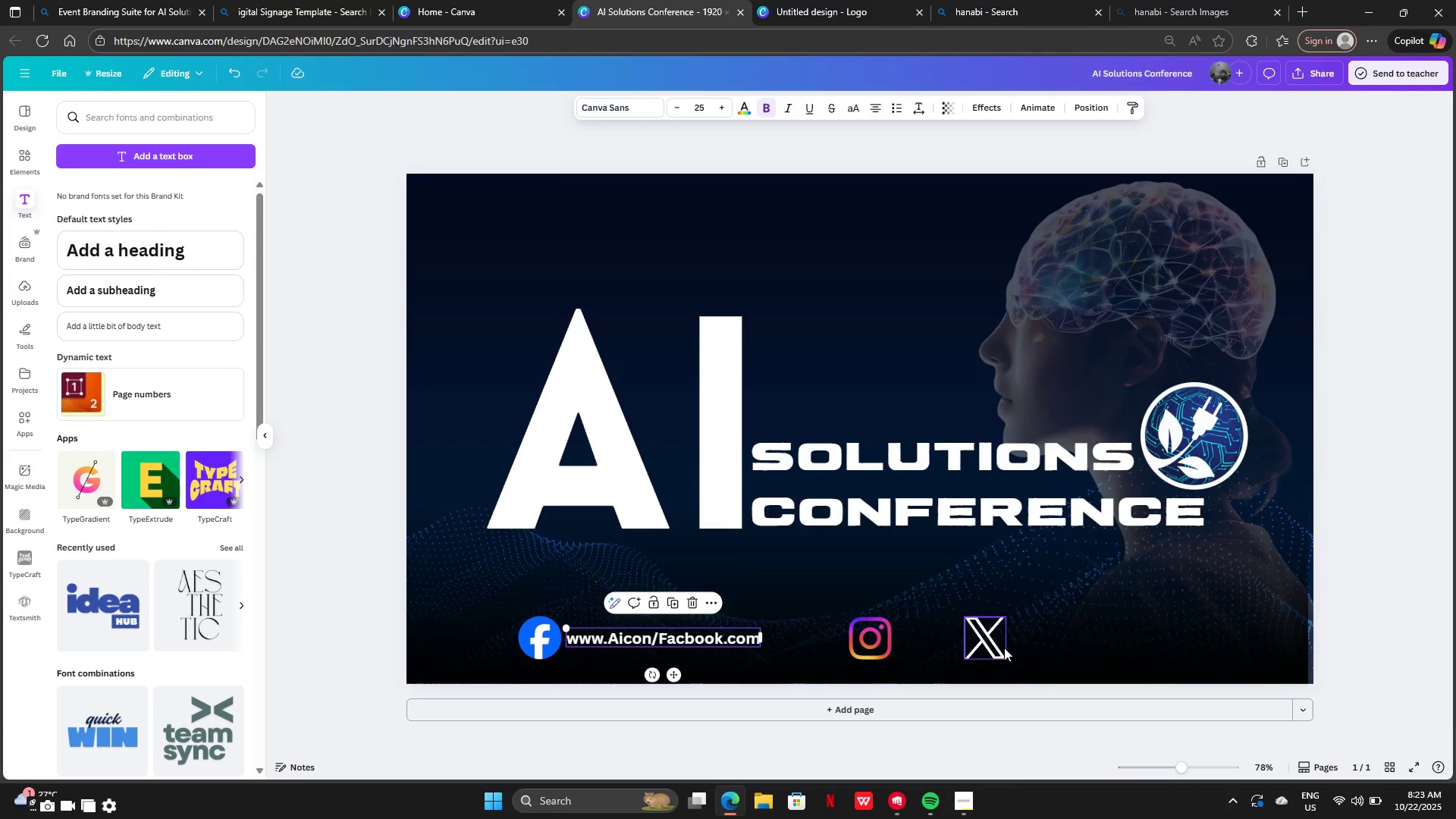 
left_click_drag(start_coordinate=[1005, 648], to_coordinate=[1138, 650])
 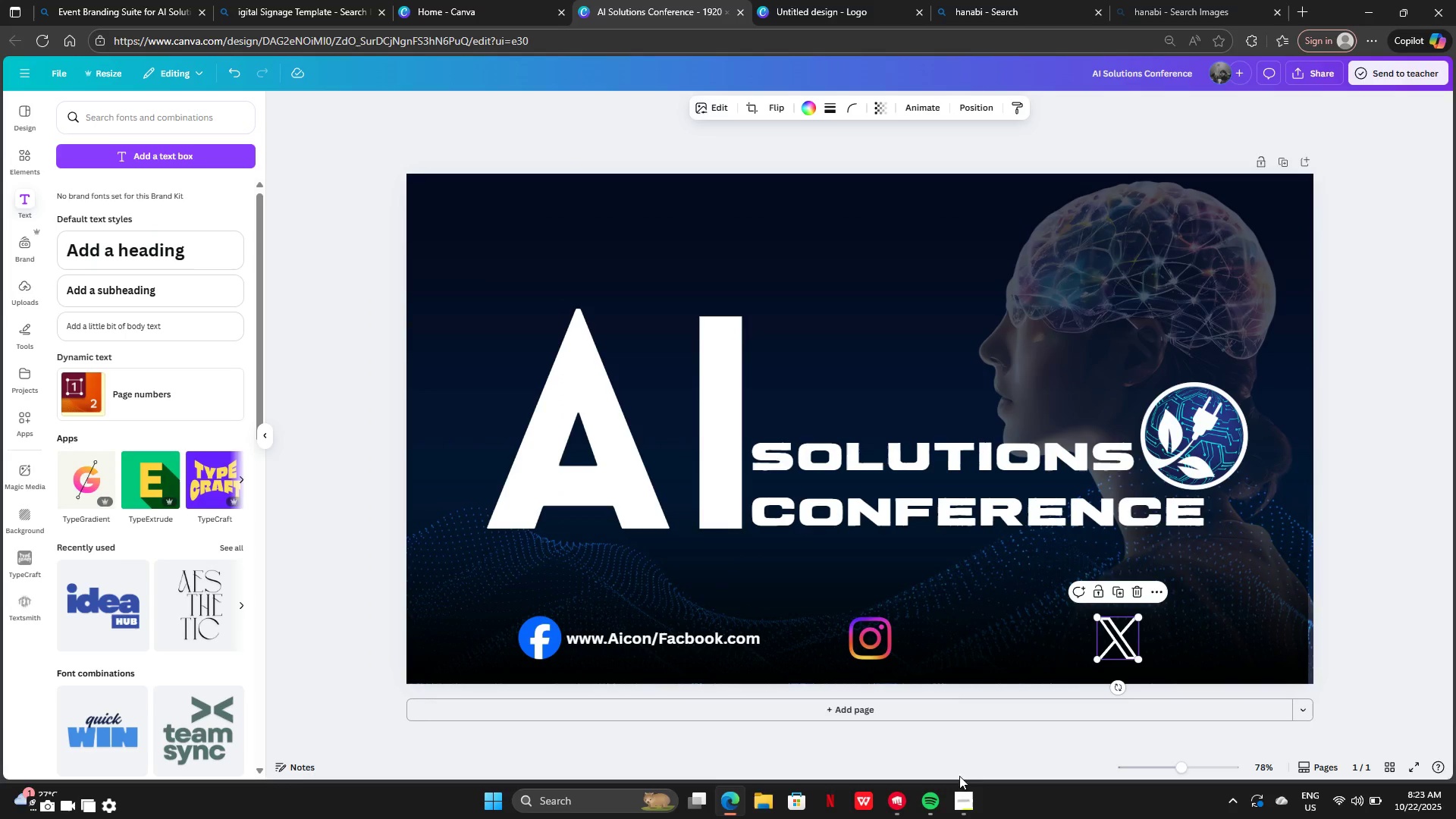 
left_click([959, 799])